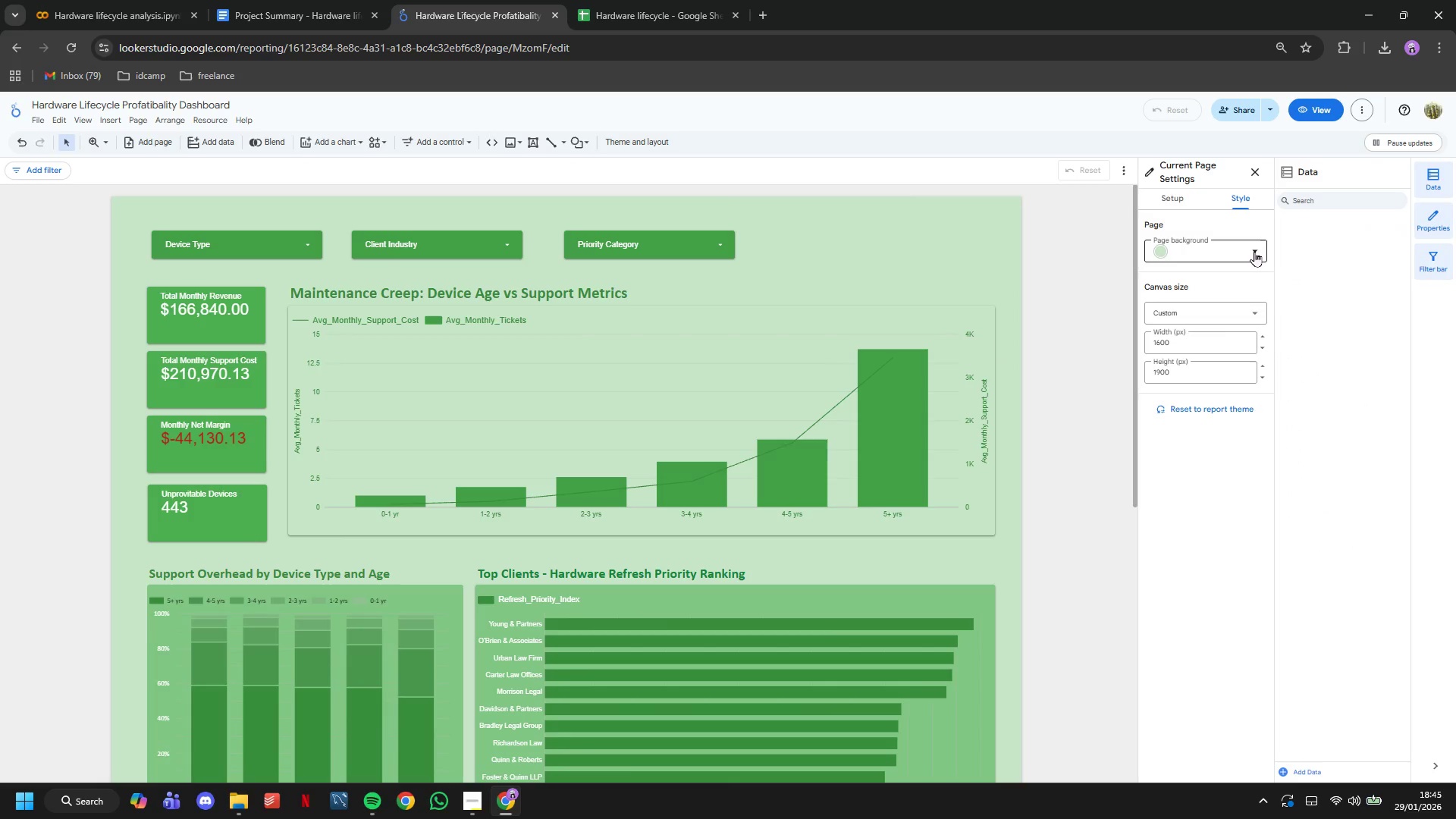 
left_click([1254, 252])
 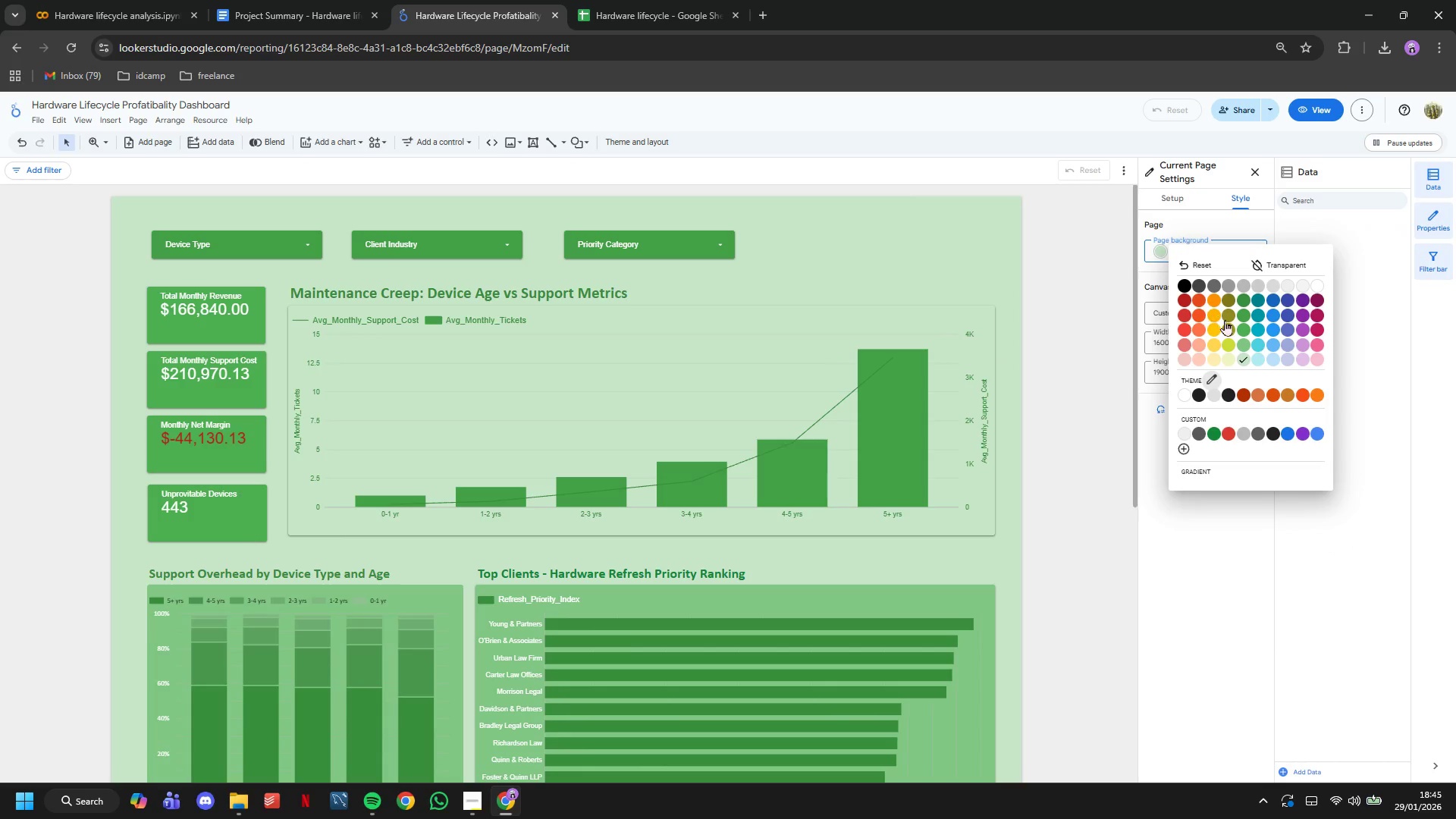 
left_click([1234, 358])
 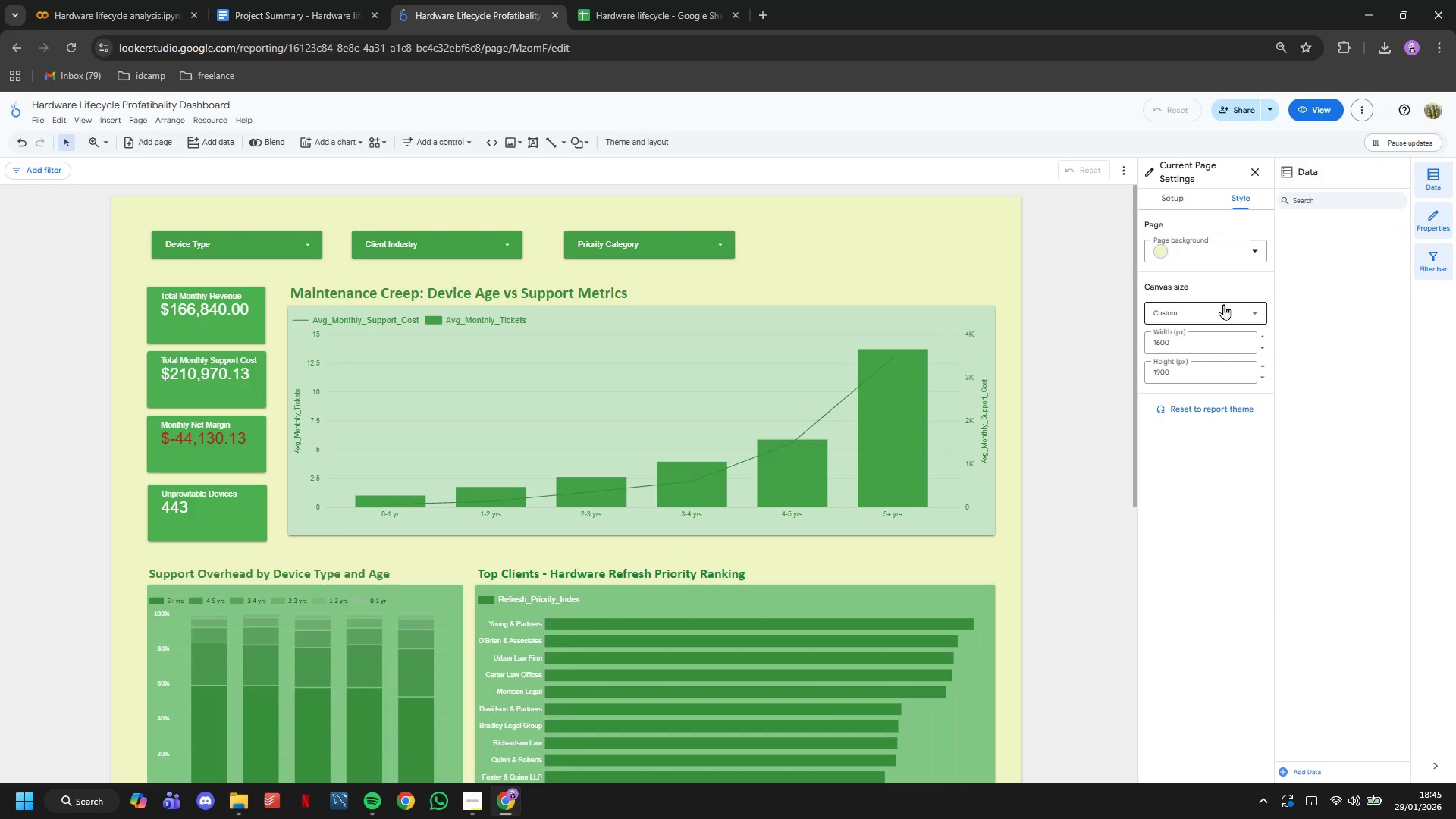 
left_click([1219, 253])
 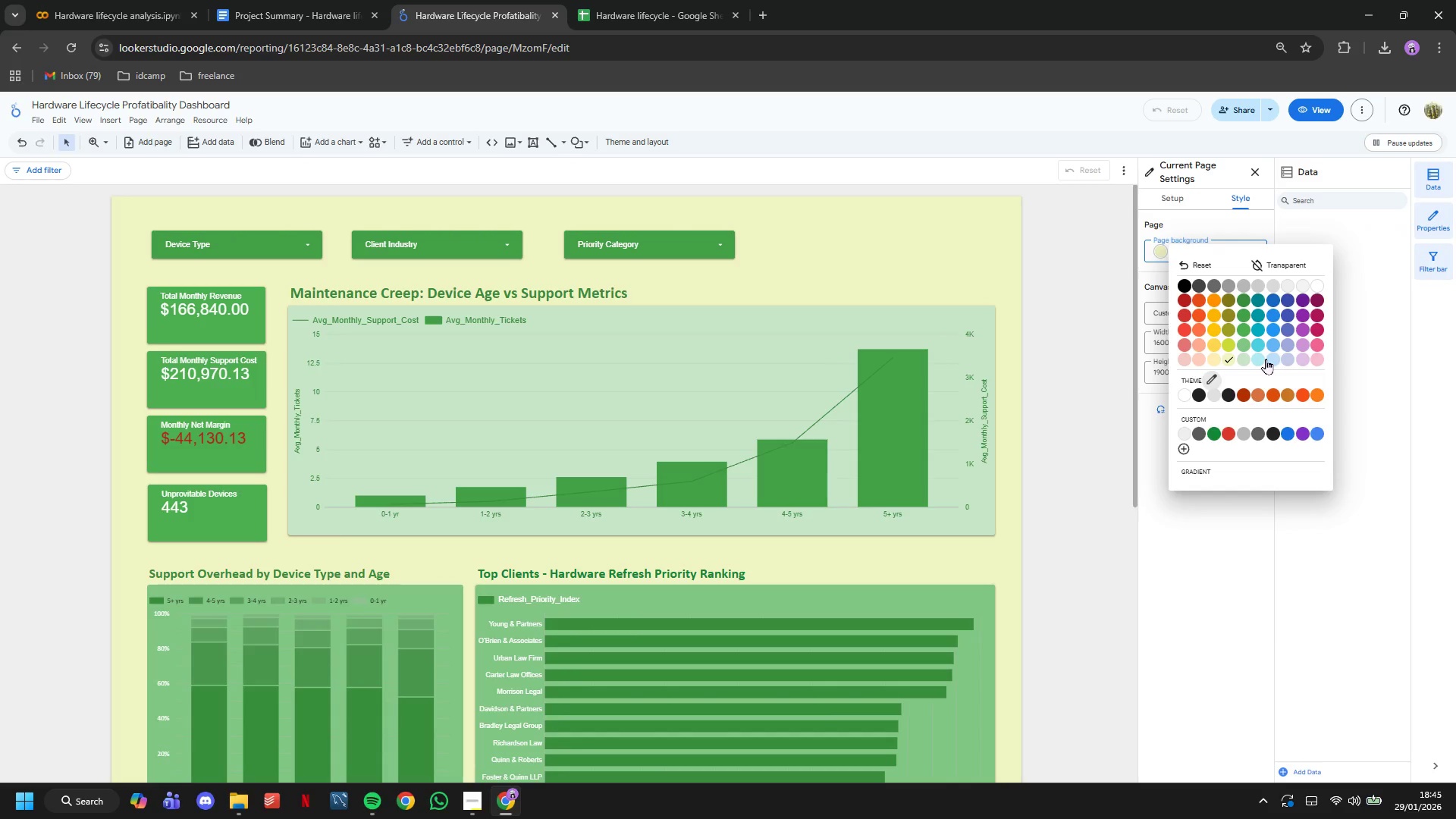 
left_click([1268, 359])
 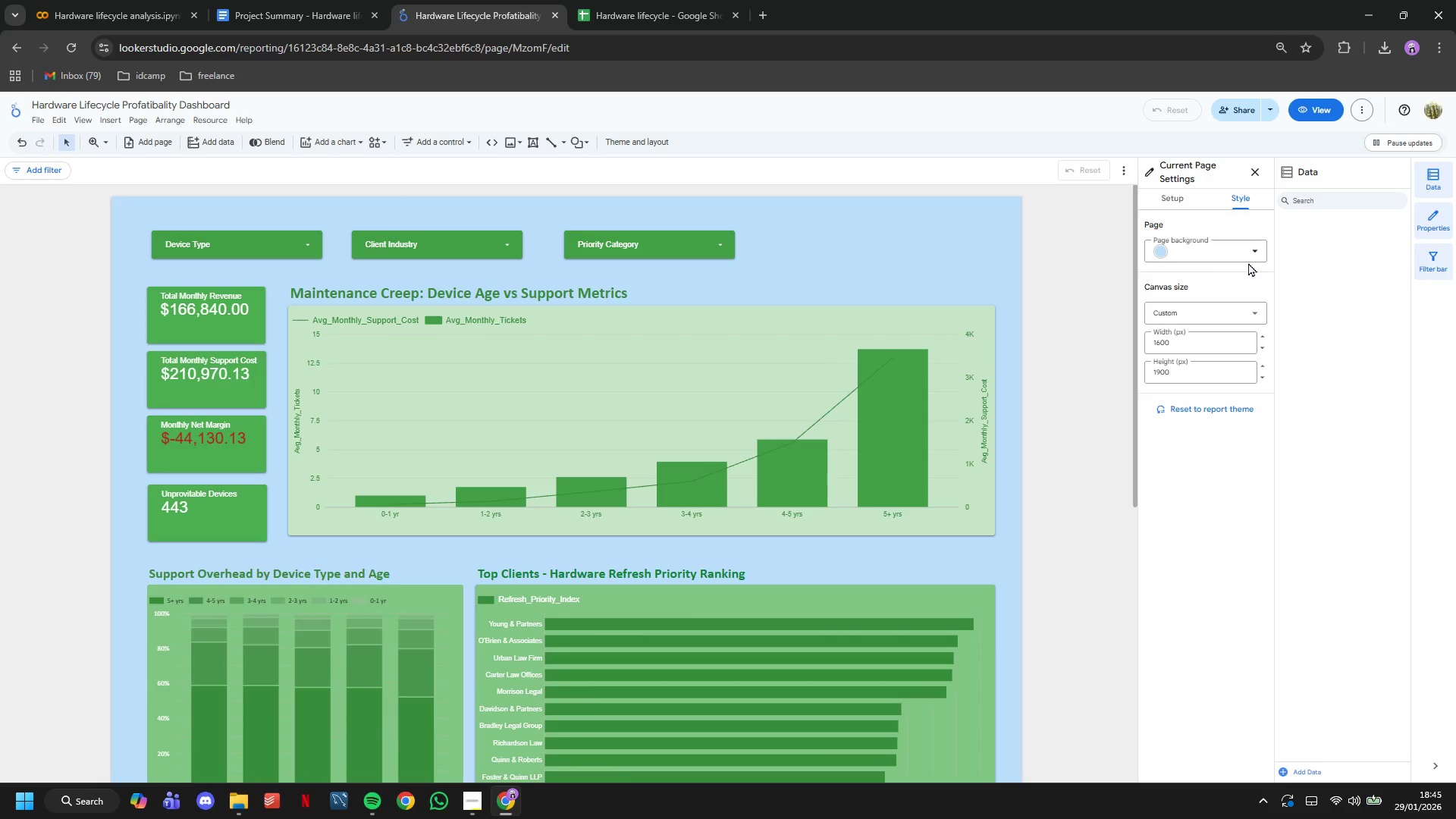 
double_click([1247, 255])
 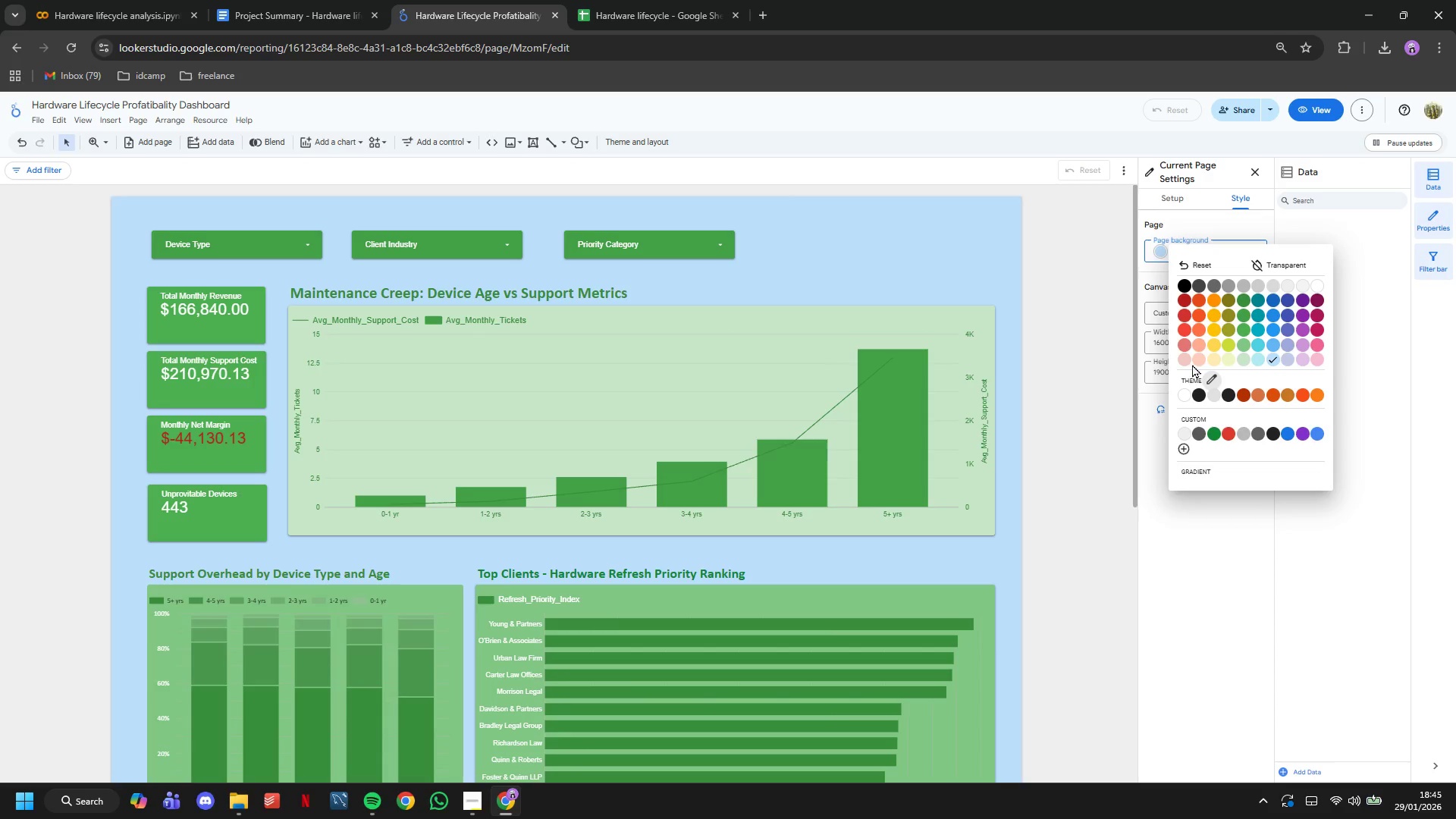 
left_click([1197, 358])
 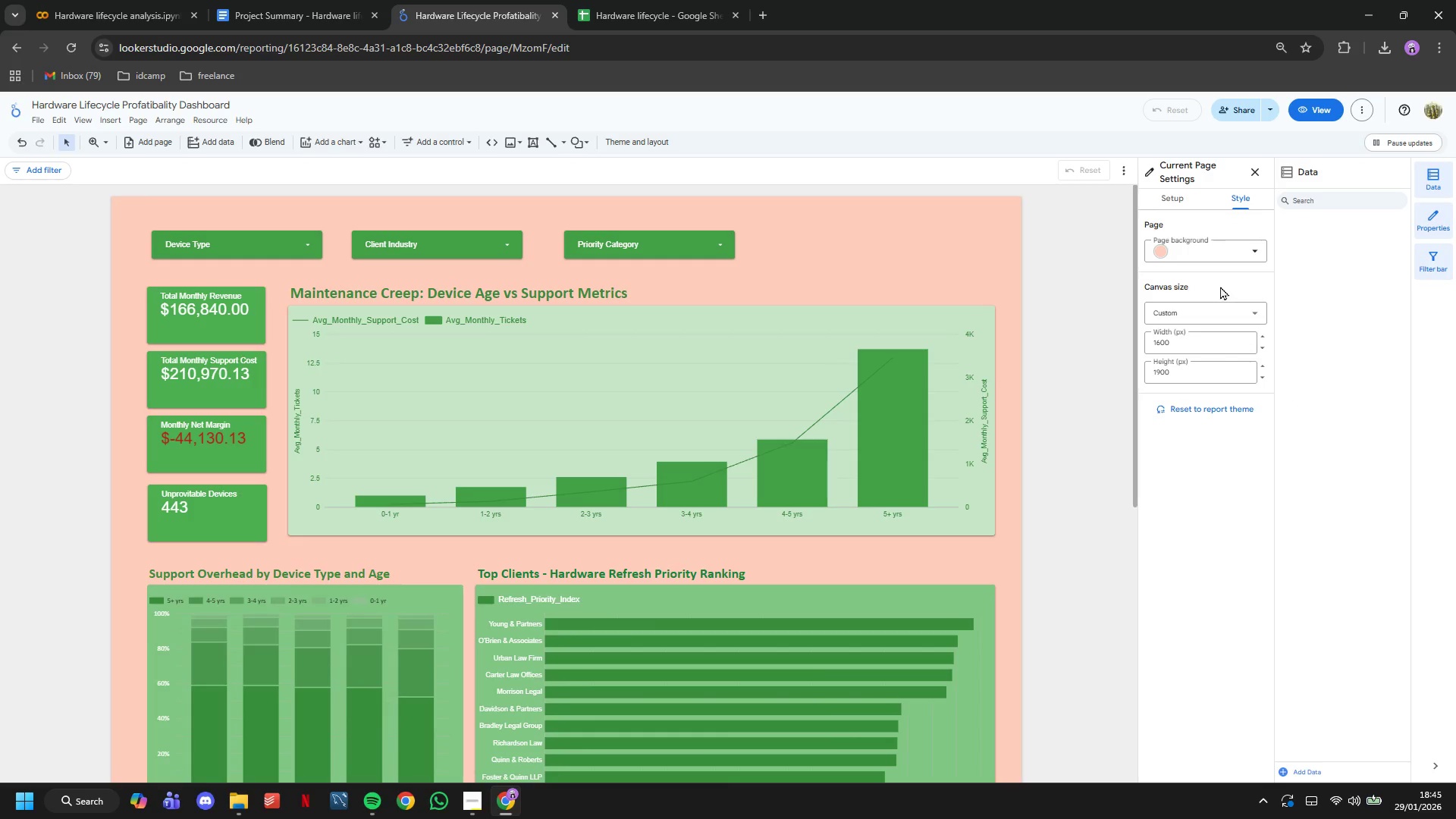 
left_click([1225, 257])
 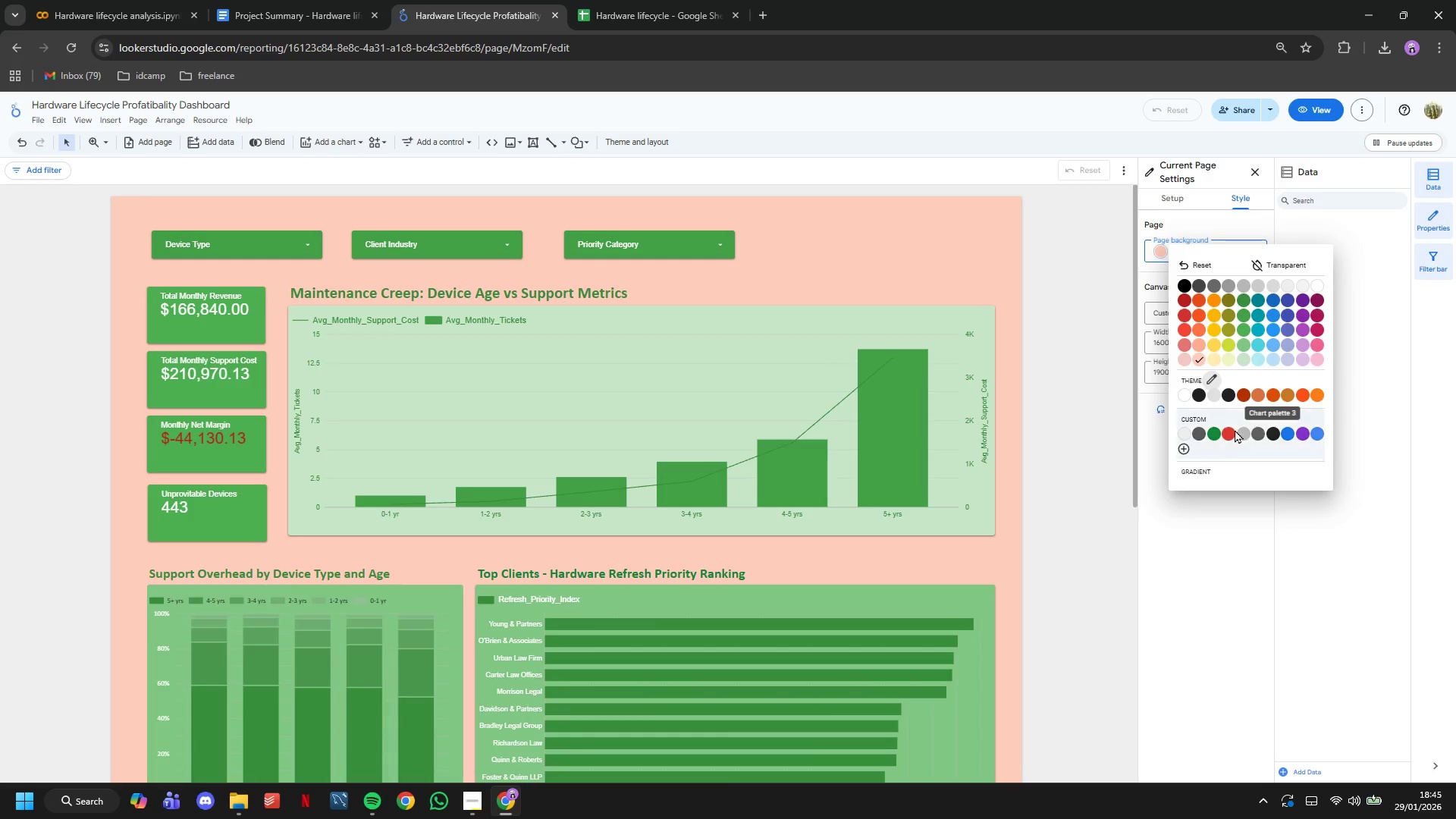 
left_click([1216, 437])
 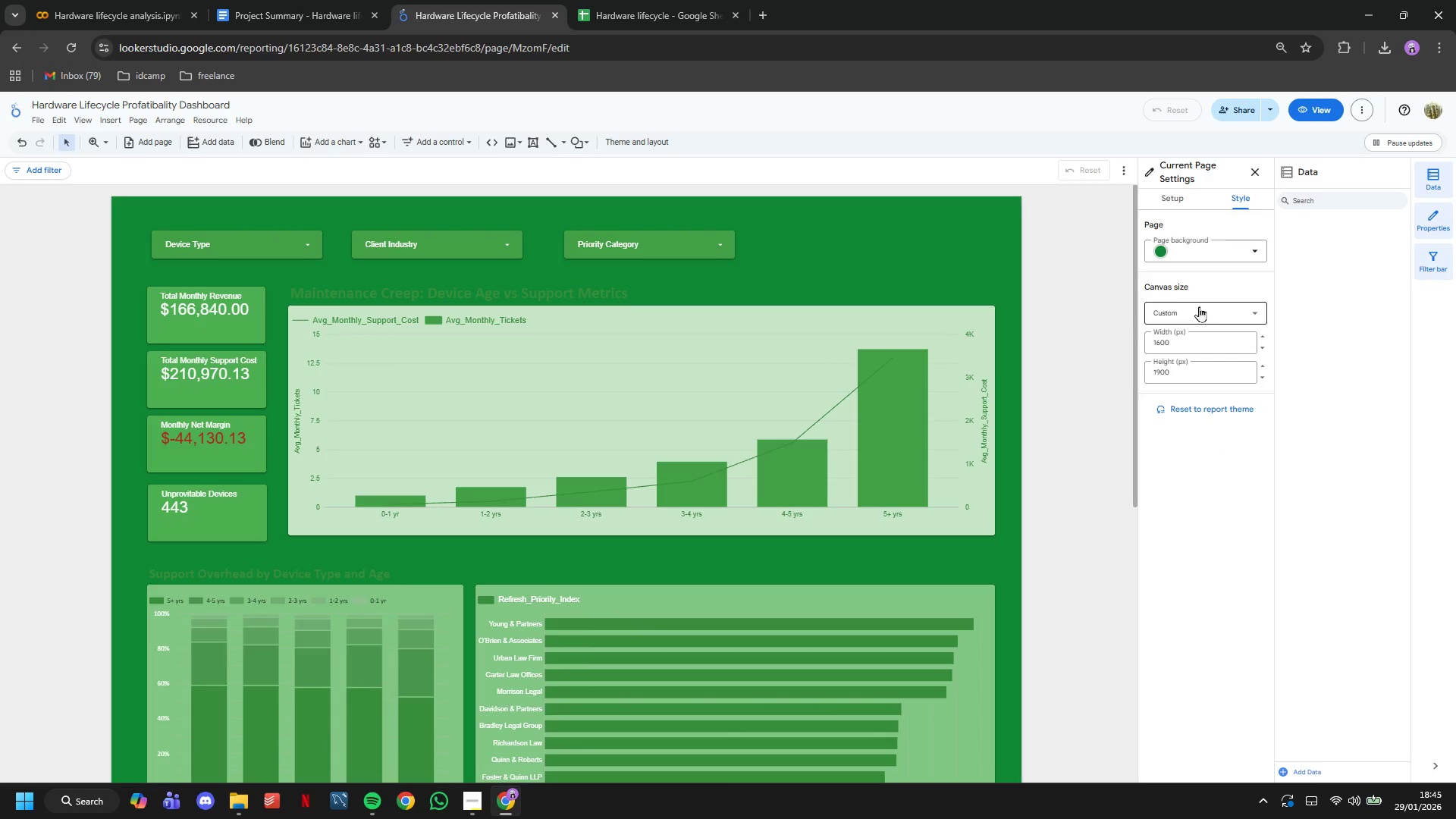 
left_click([1210, 261])
 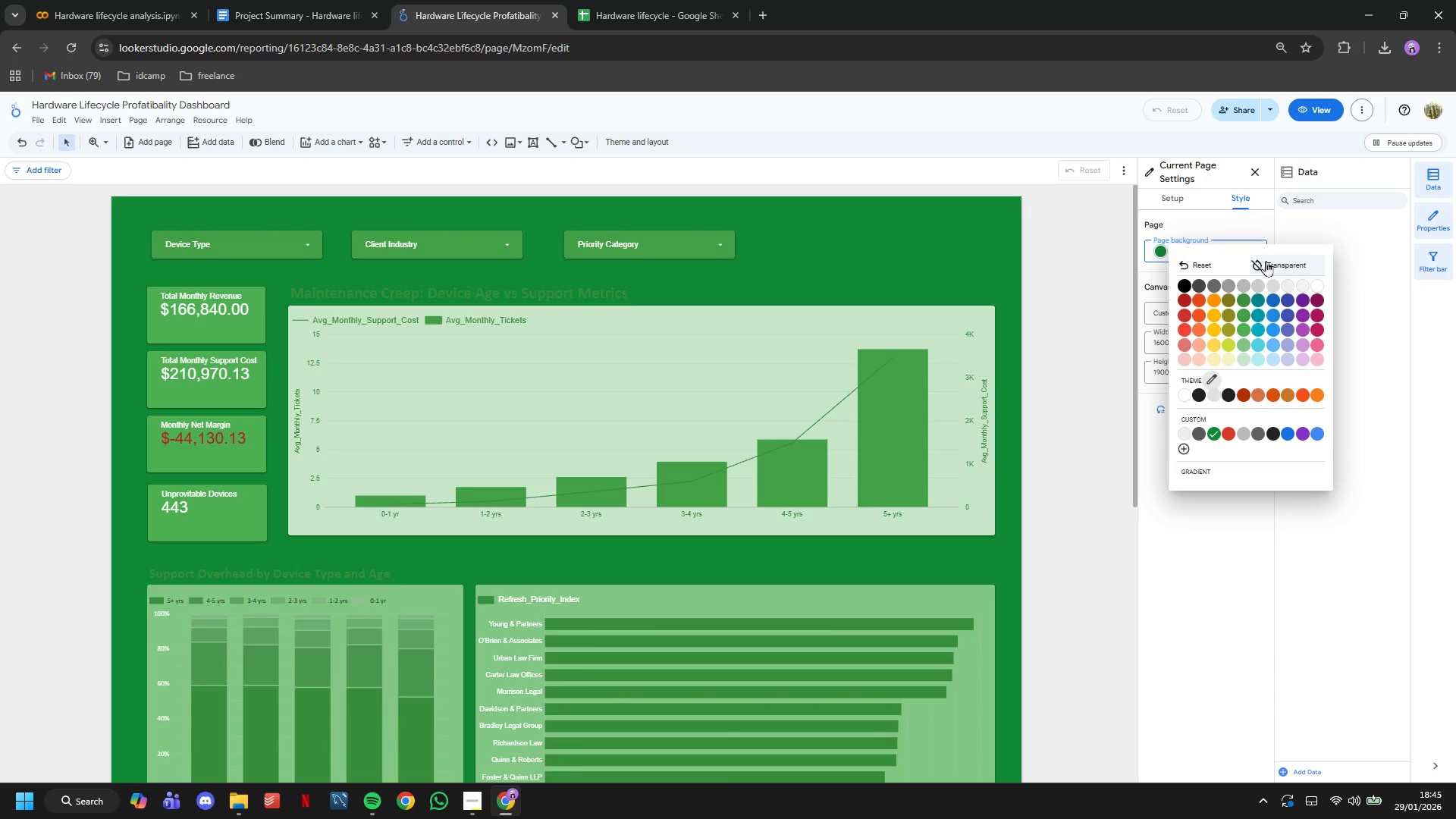 
left_click([1266, 261])
 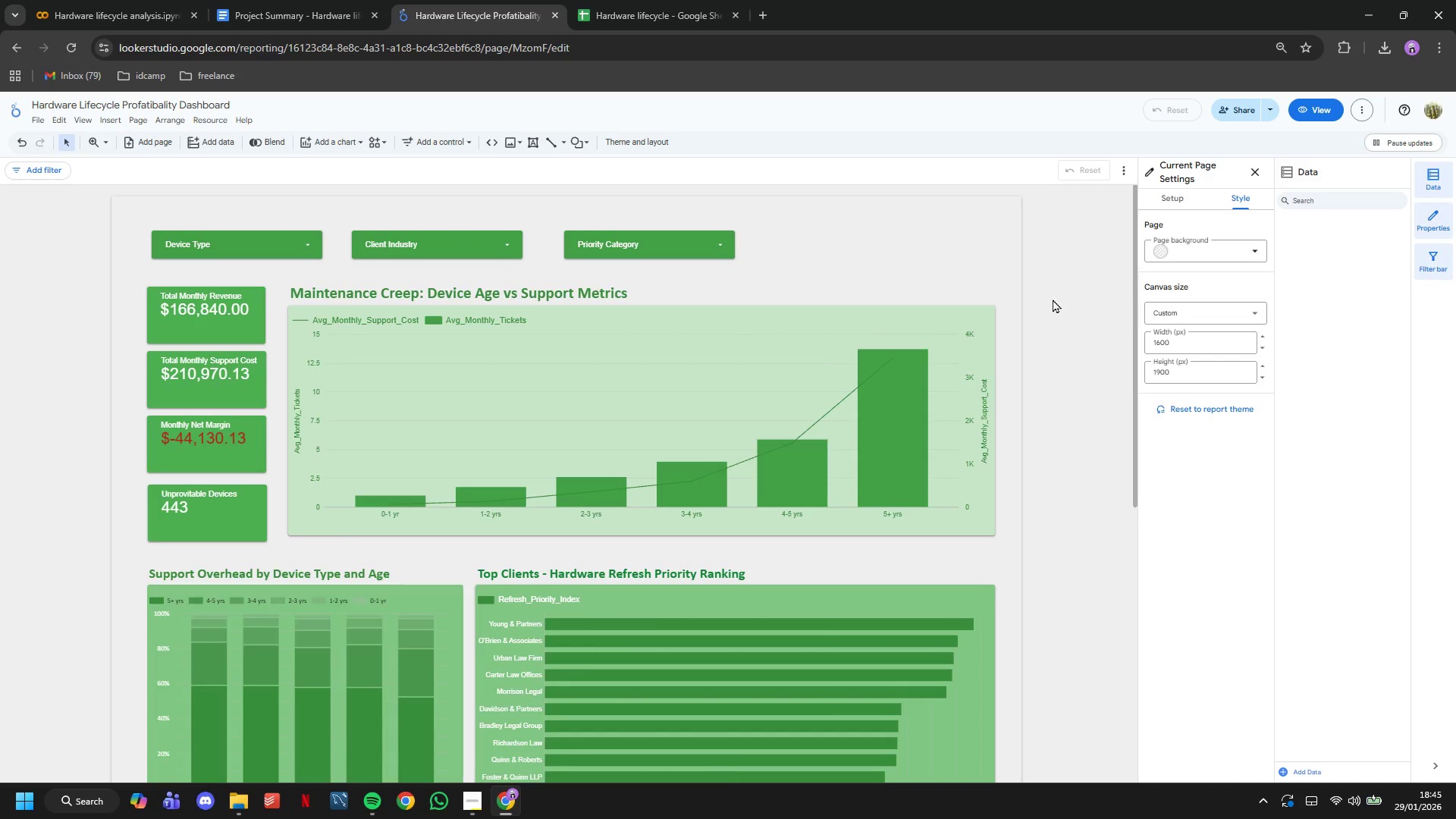 
left_click([1061, 271])
 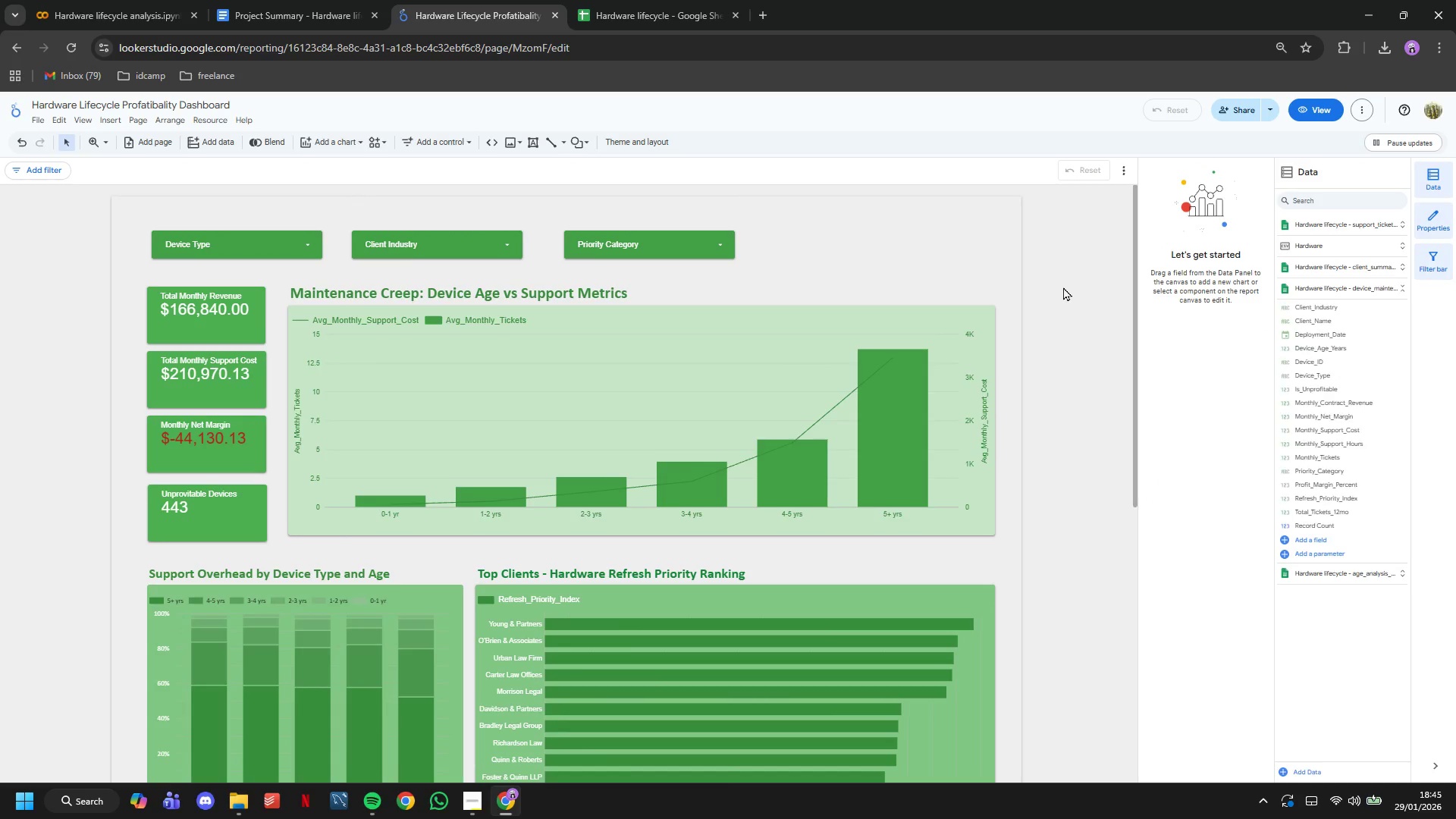 
scroll: coordinate [1065, 287], scroll_direction: down, amount: 9.0
 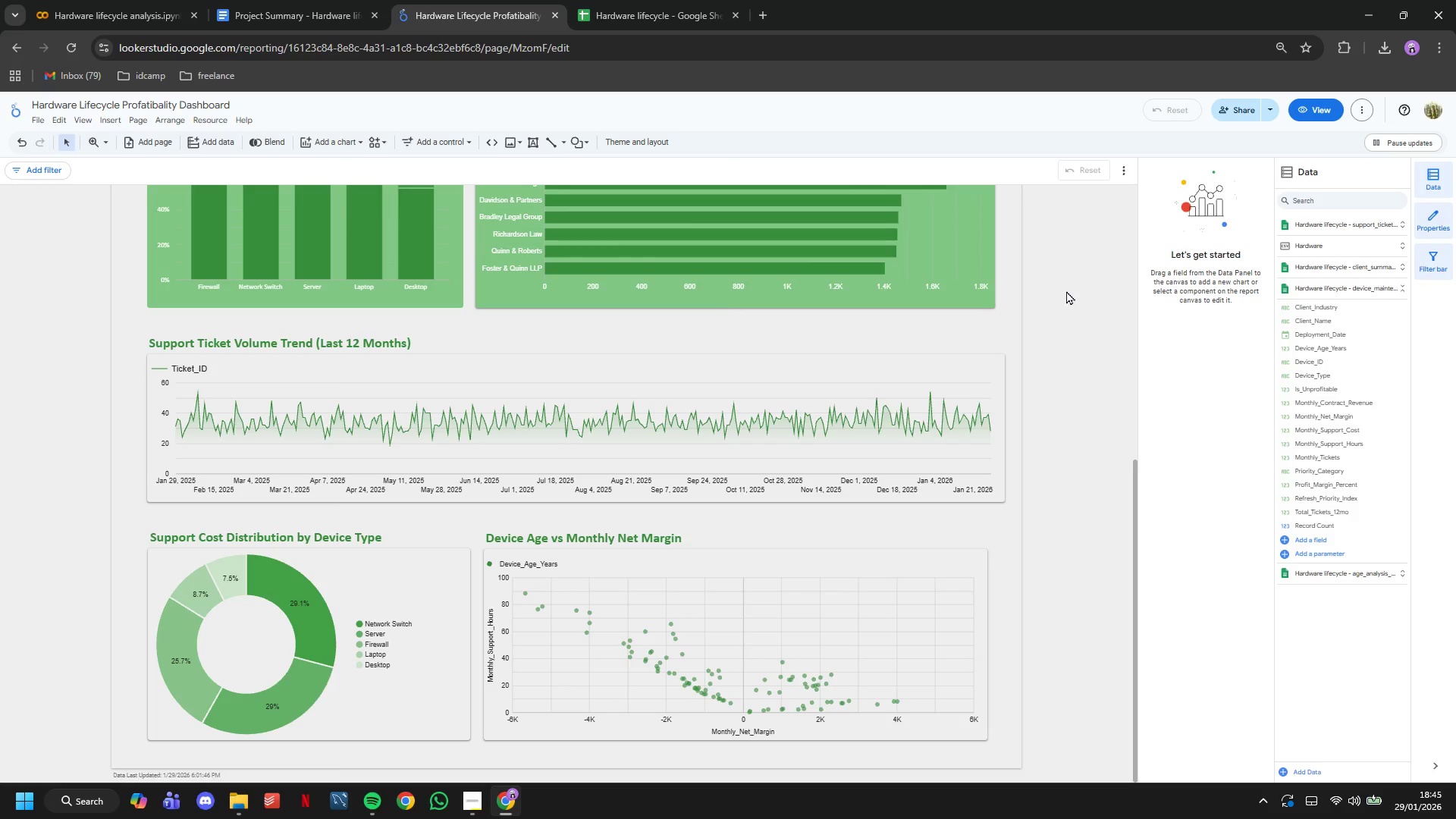 
right_click([968, 220])
 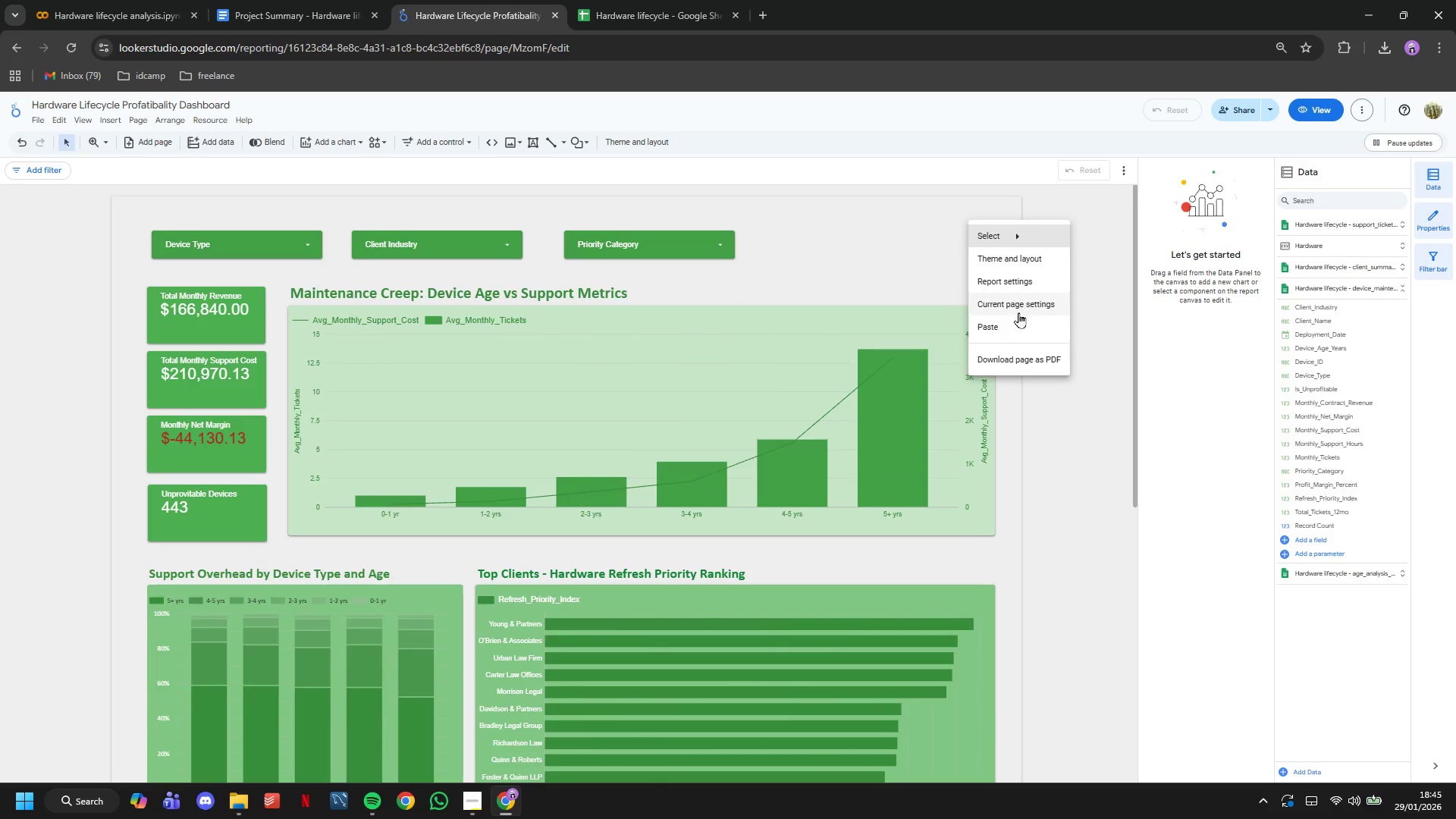 
scroll: coordinate [1065, 295], scroll_direction: up, amount: 10.0
 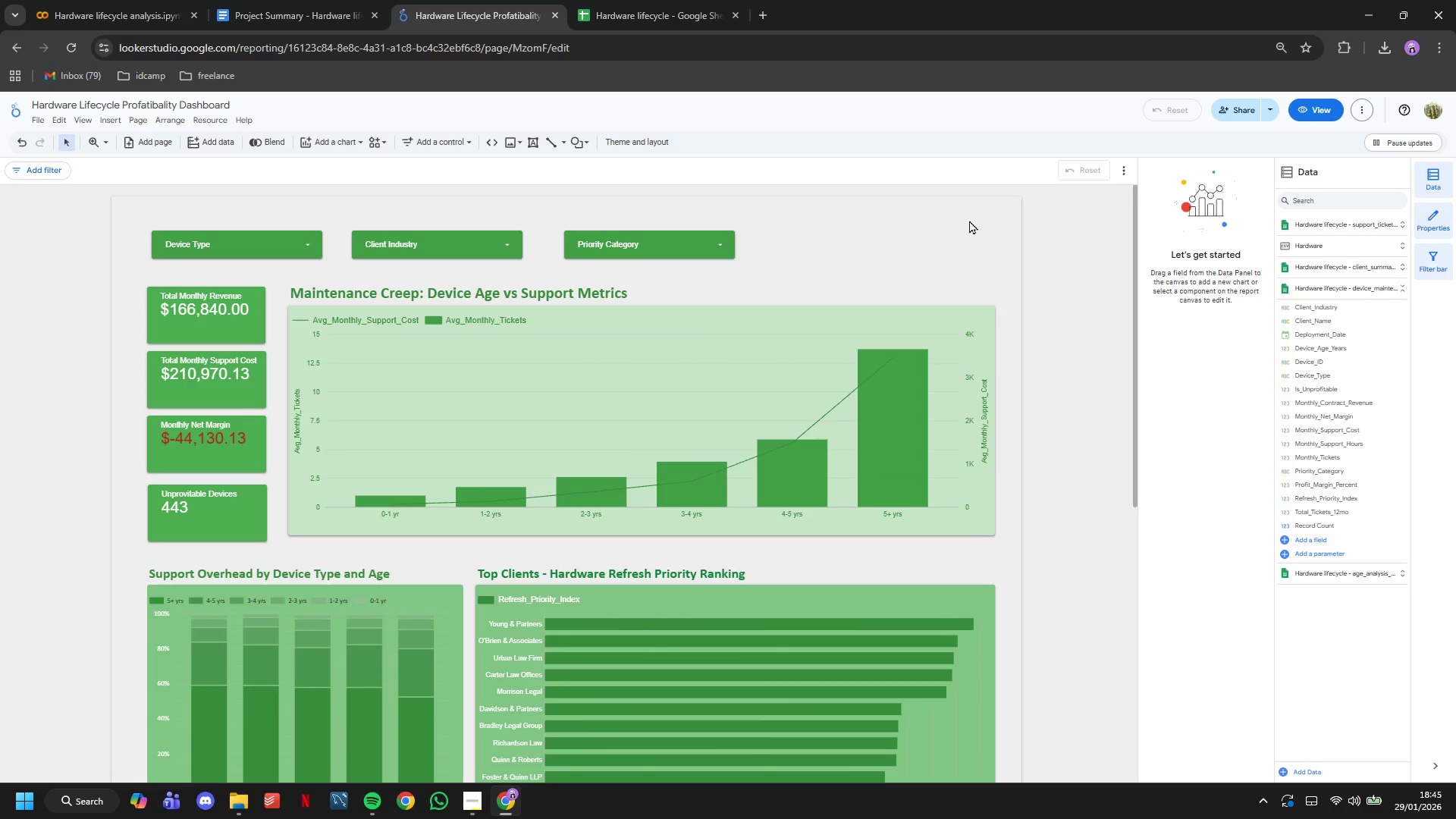 
left_click([1014, 309])
 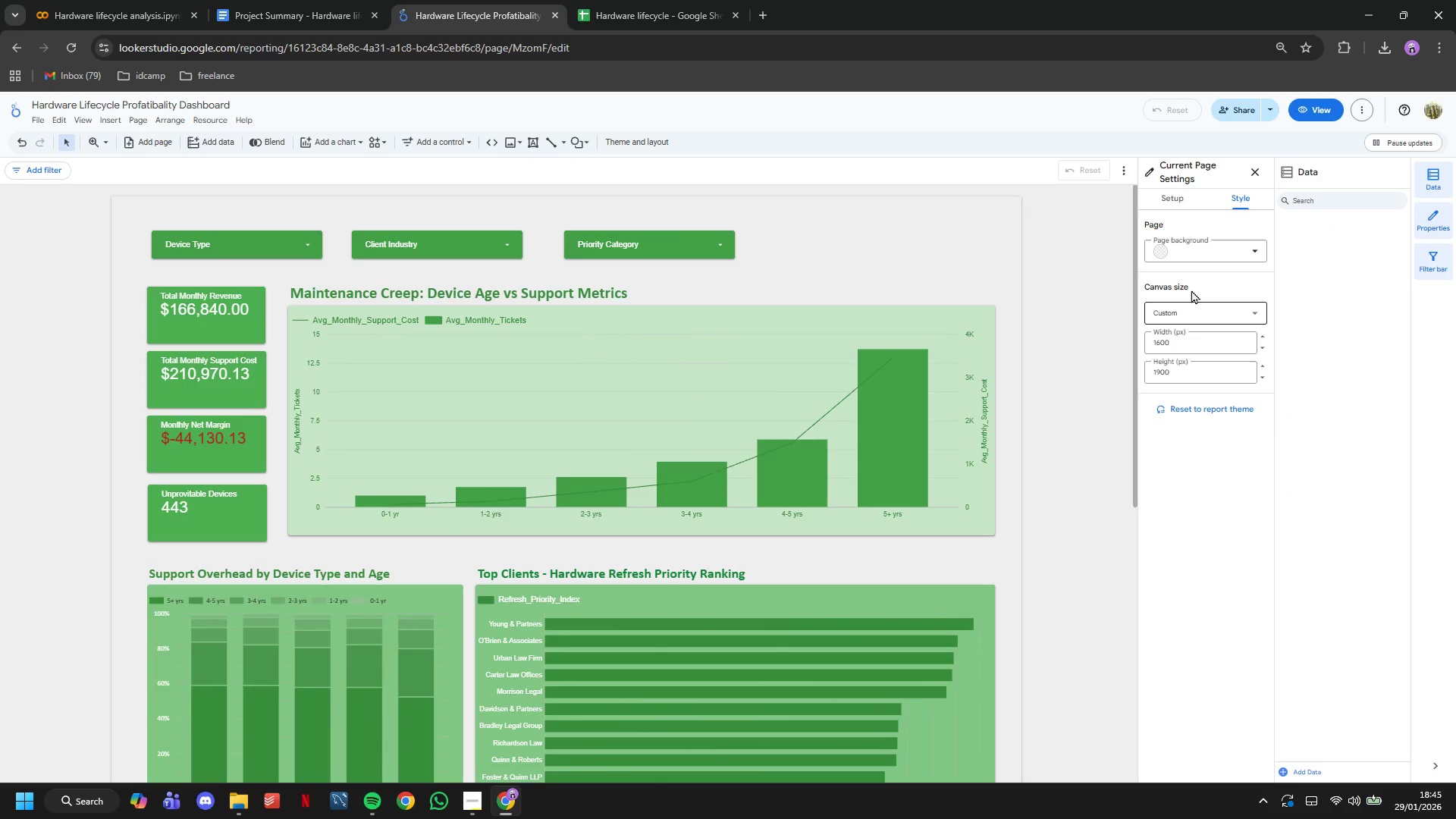 
left_click([1188, 246])
 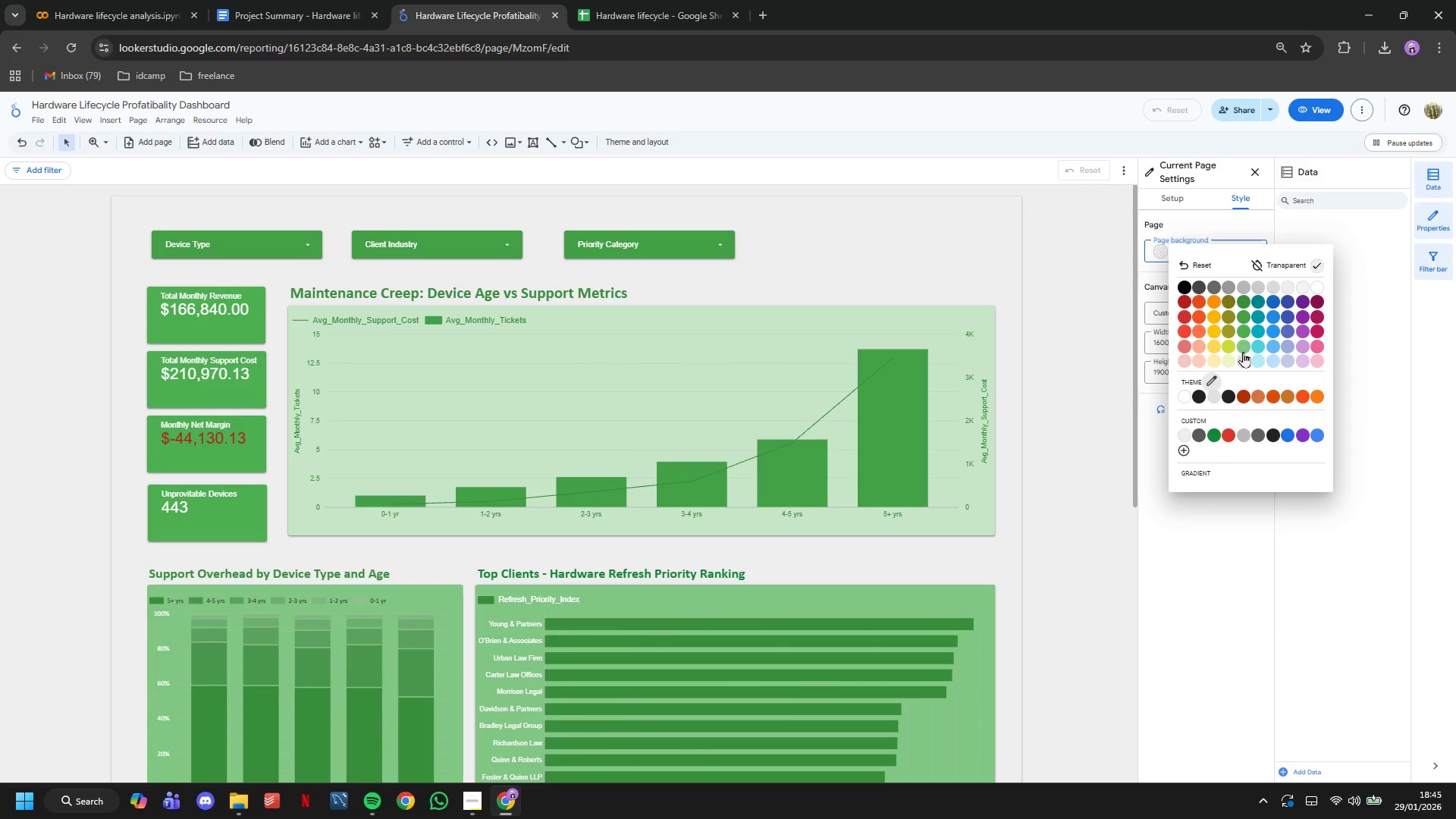 
left_click([1243, 356])
 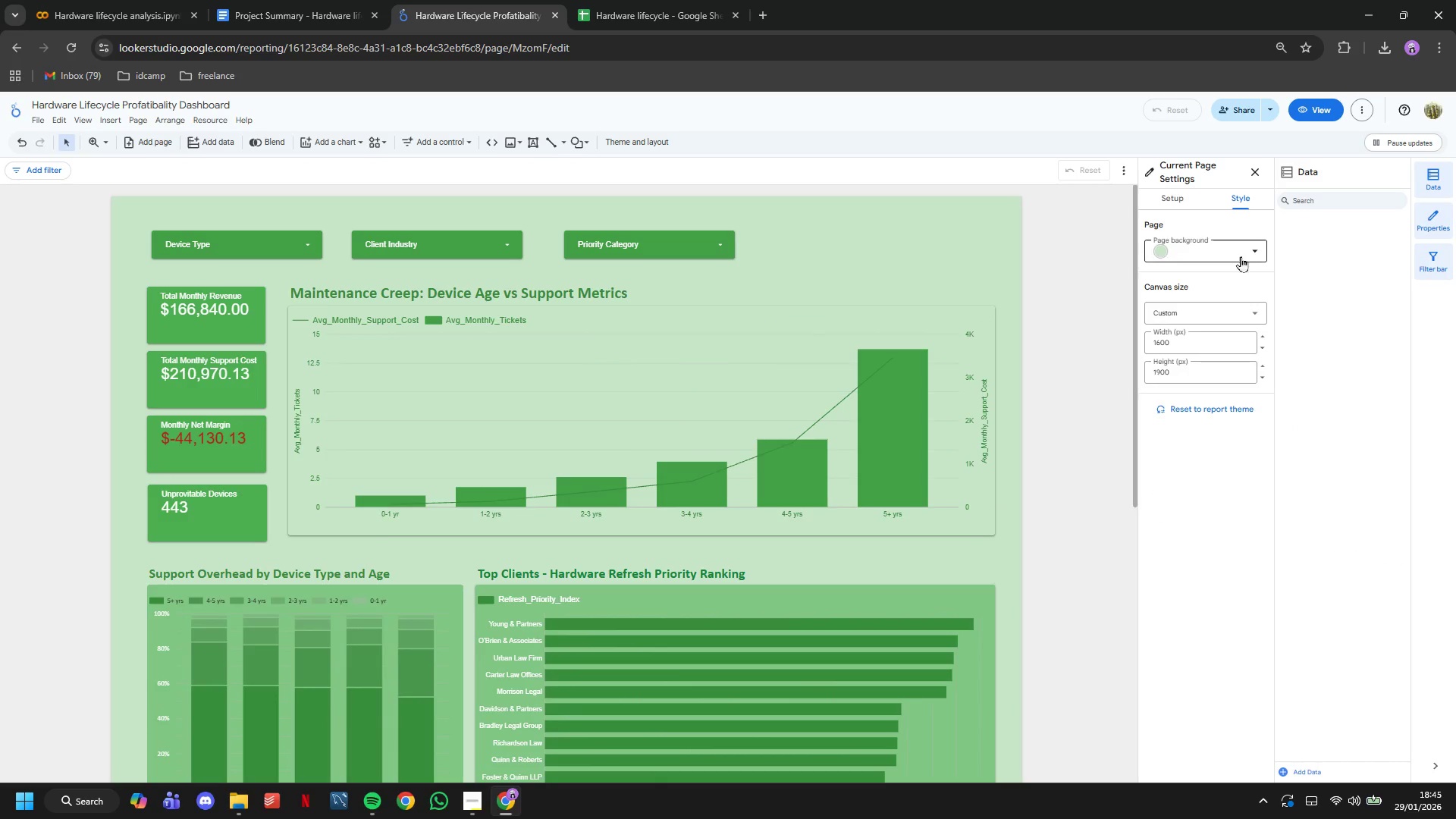 
left_click([1242, 253])
 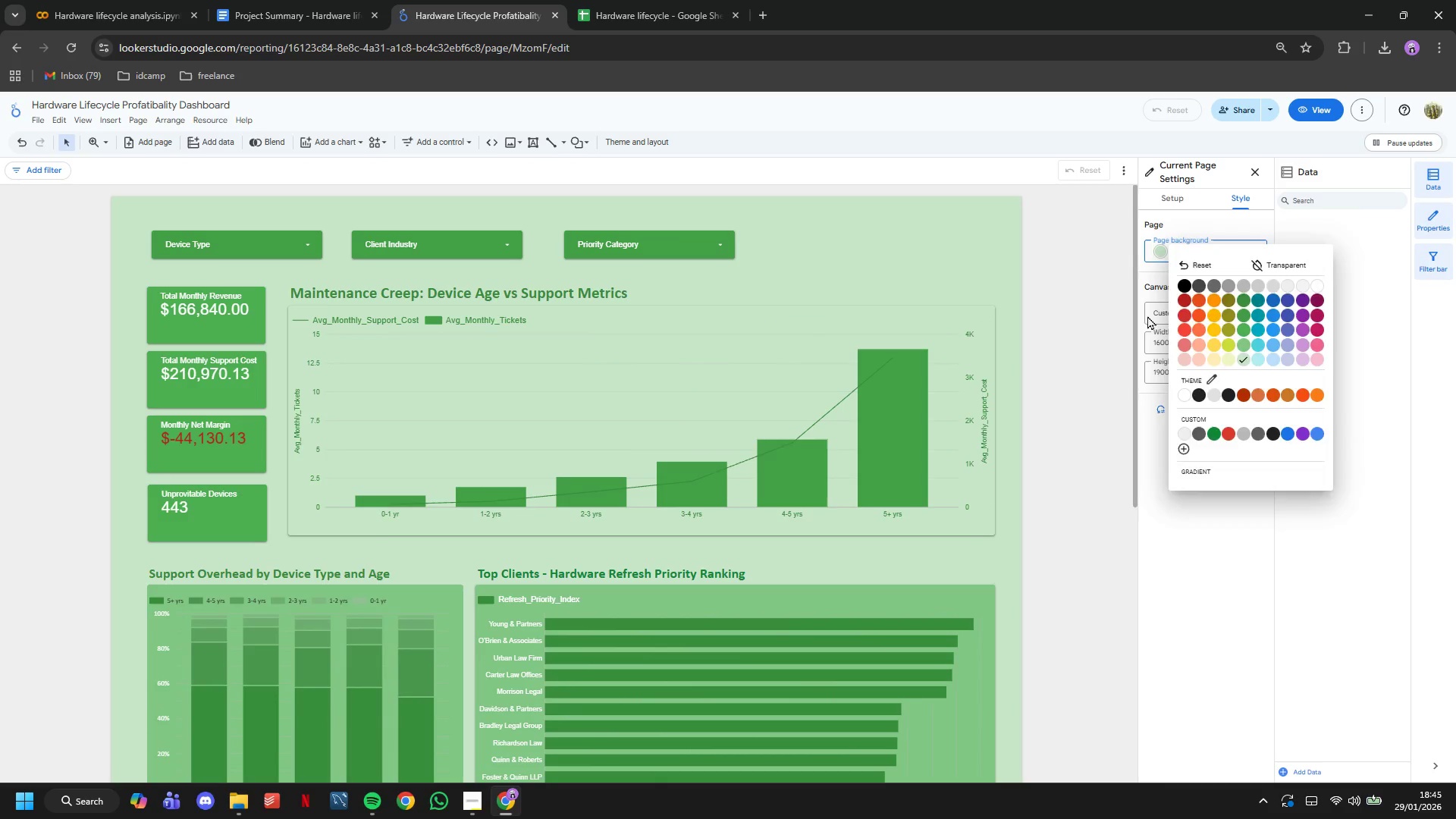 
double_click([1155, 315])